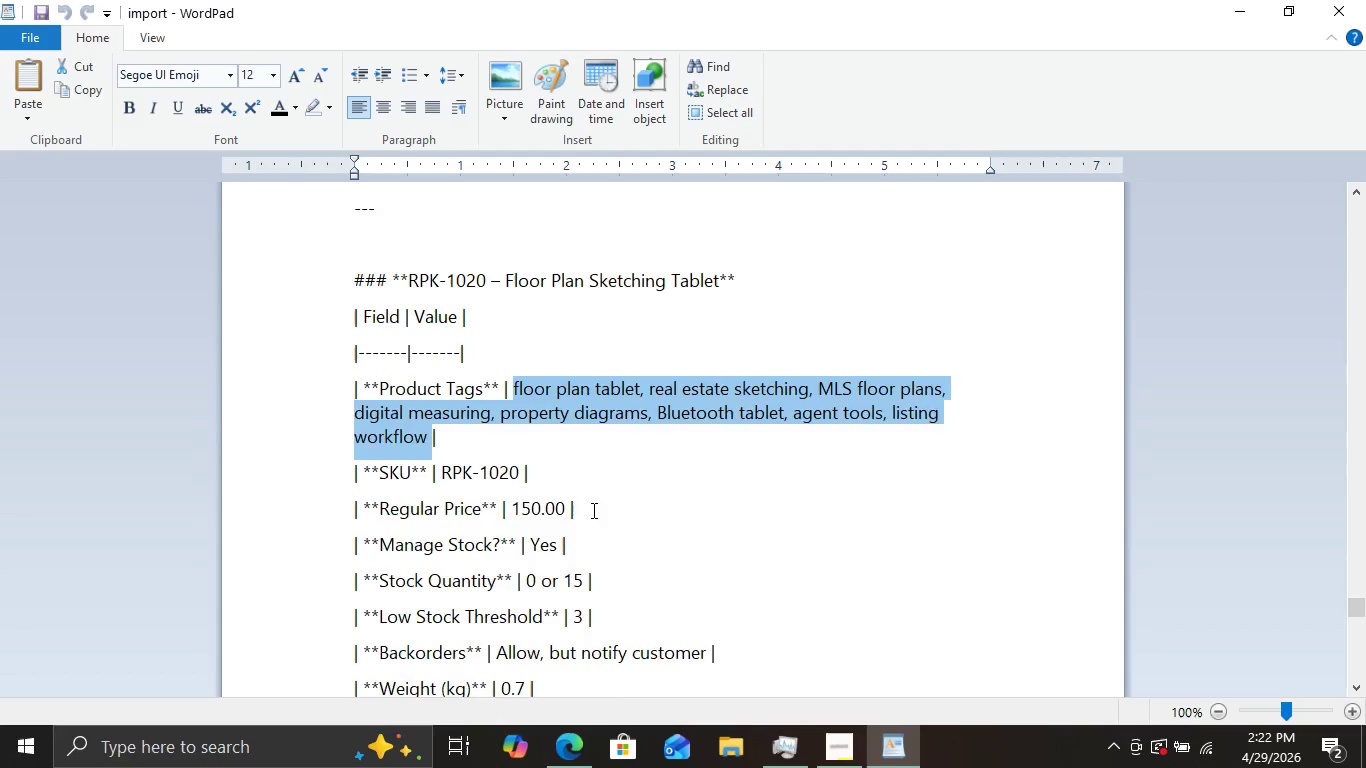 
scroll: coordinate [592, 510], scroll_direction: down, amount: 1.0
 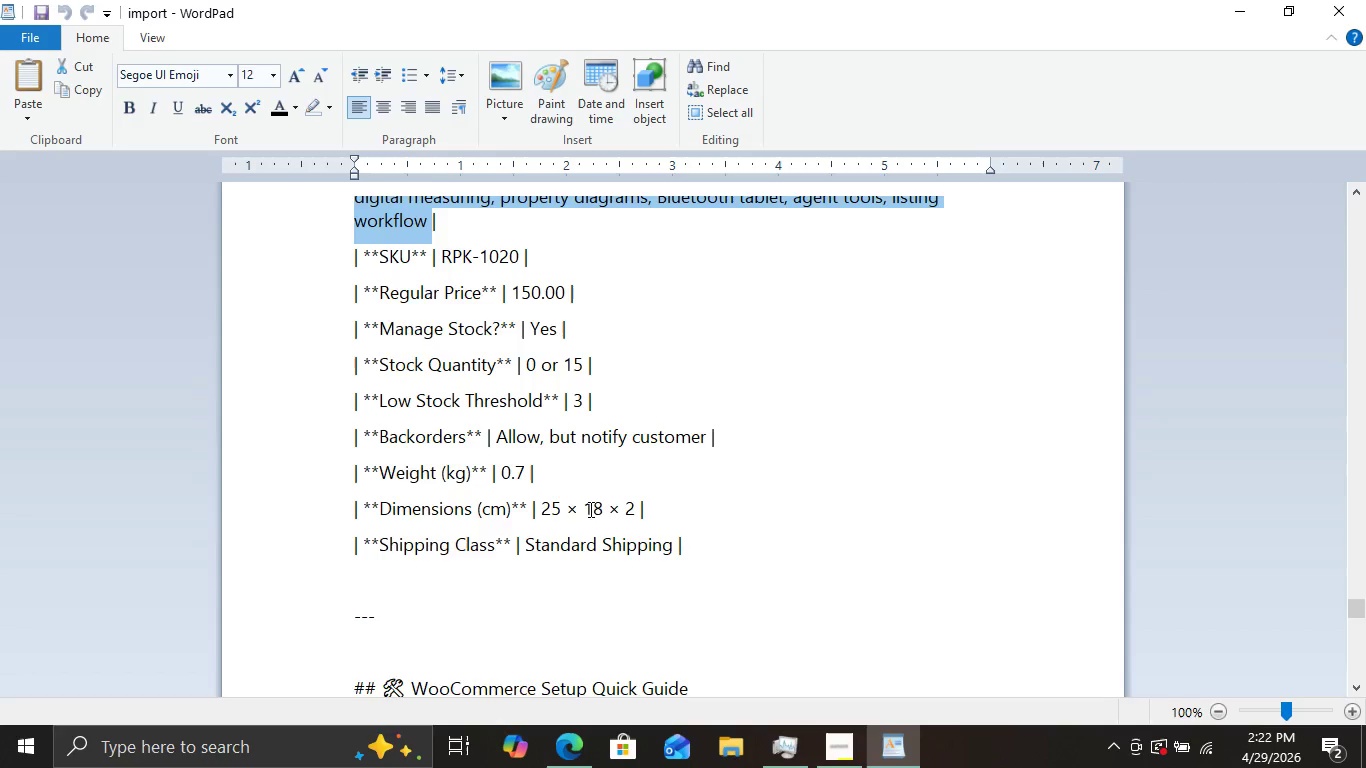 
scroll: coordinate [589, 509], scroll_direction: none, amount: 0.0
 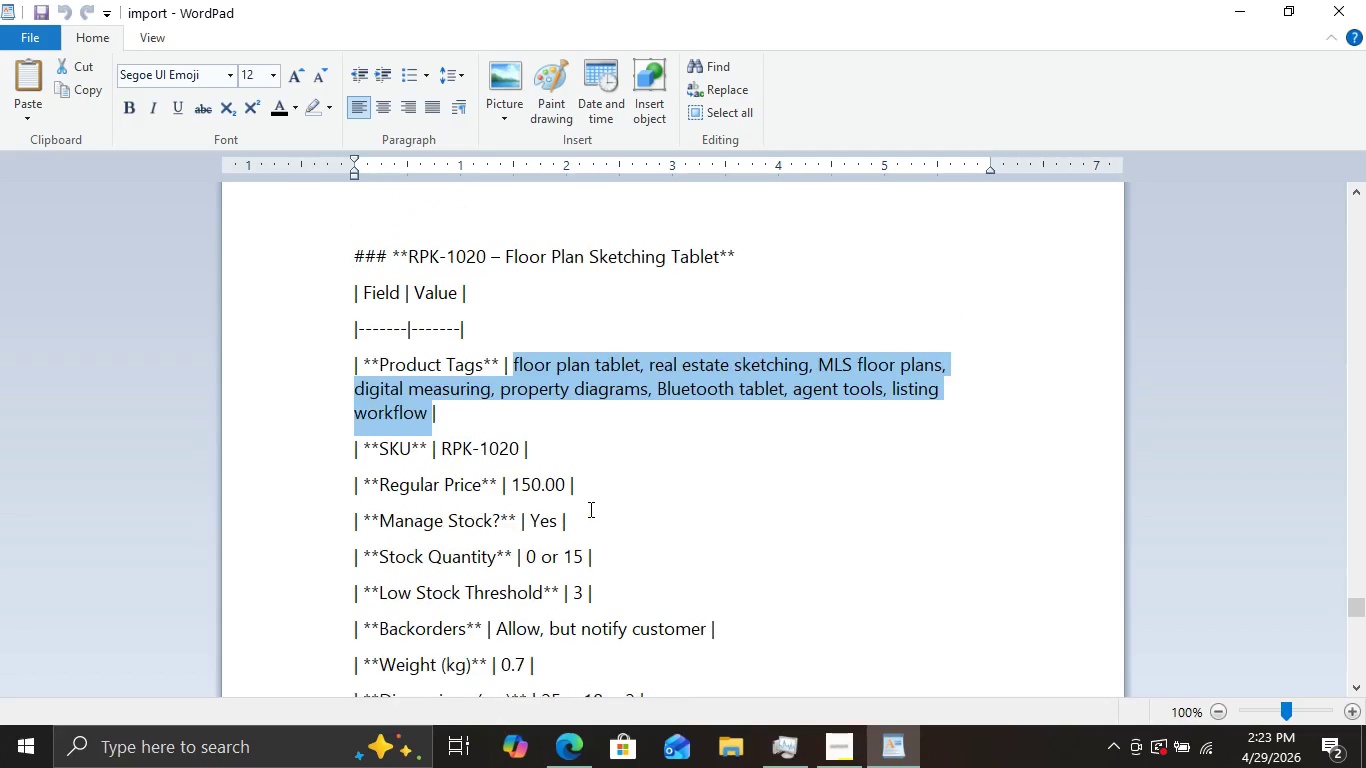 
scroll: coordinate [589, 509], scroll_direction: up, amount: 3.0
 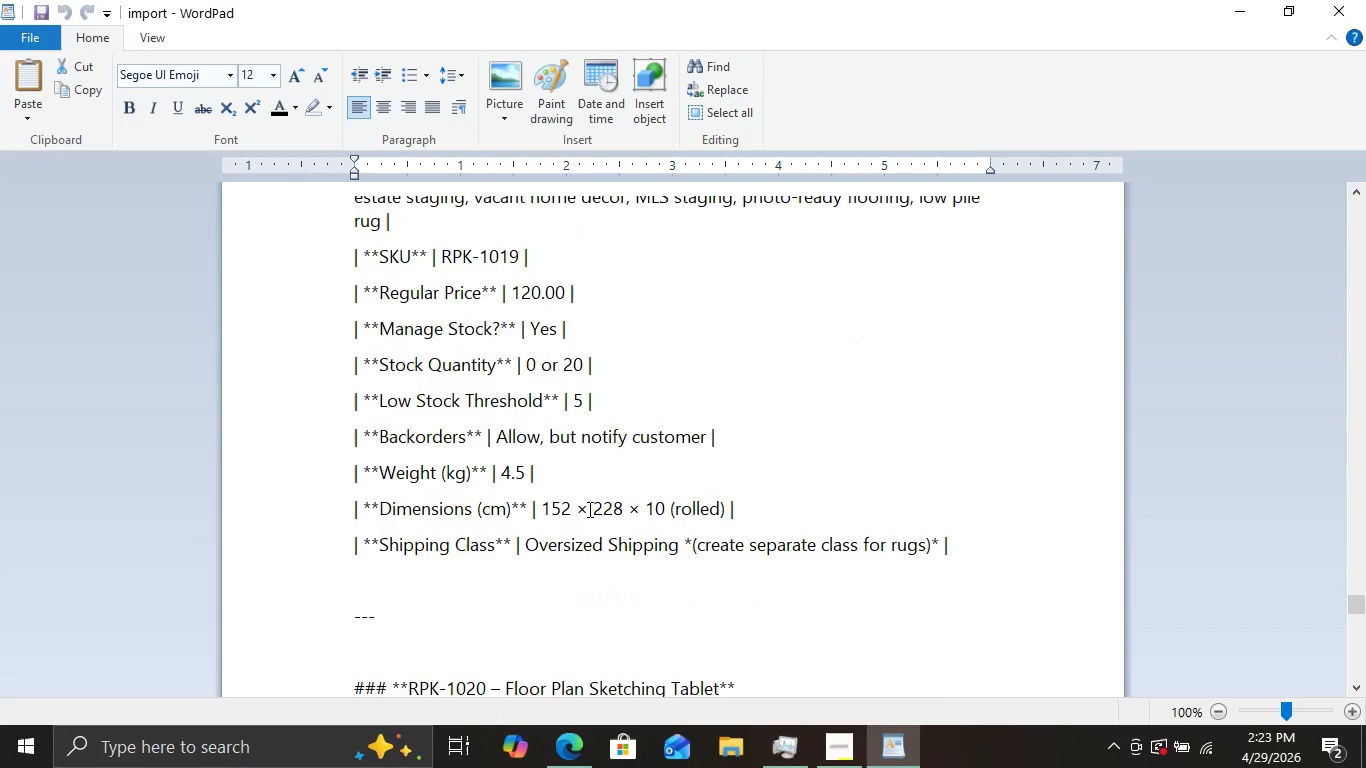 
scroll: coordinate [712, 513], scroll_direction: down, amount: 17.0
 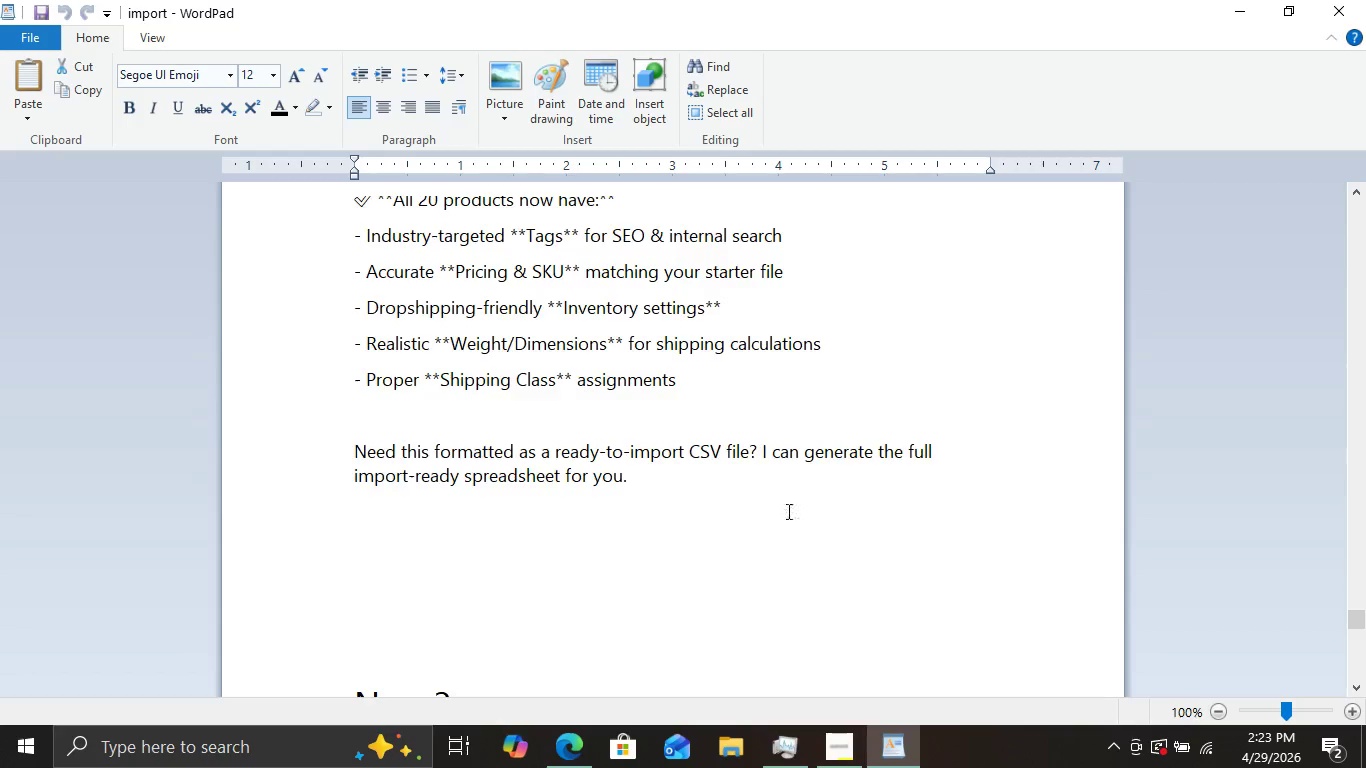 
scroll: coordinate [787, 511], scroll_direction: up, amount: 1.0
 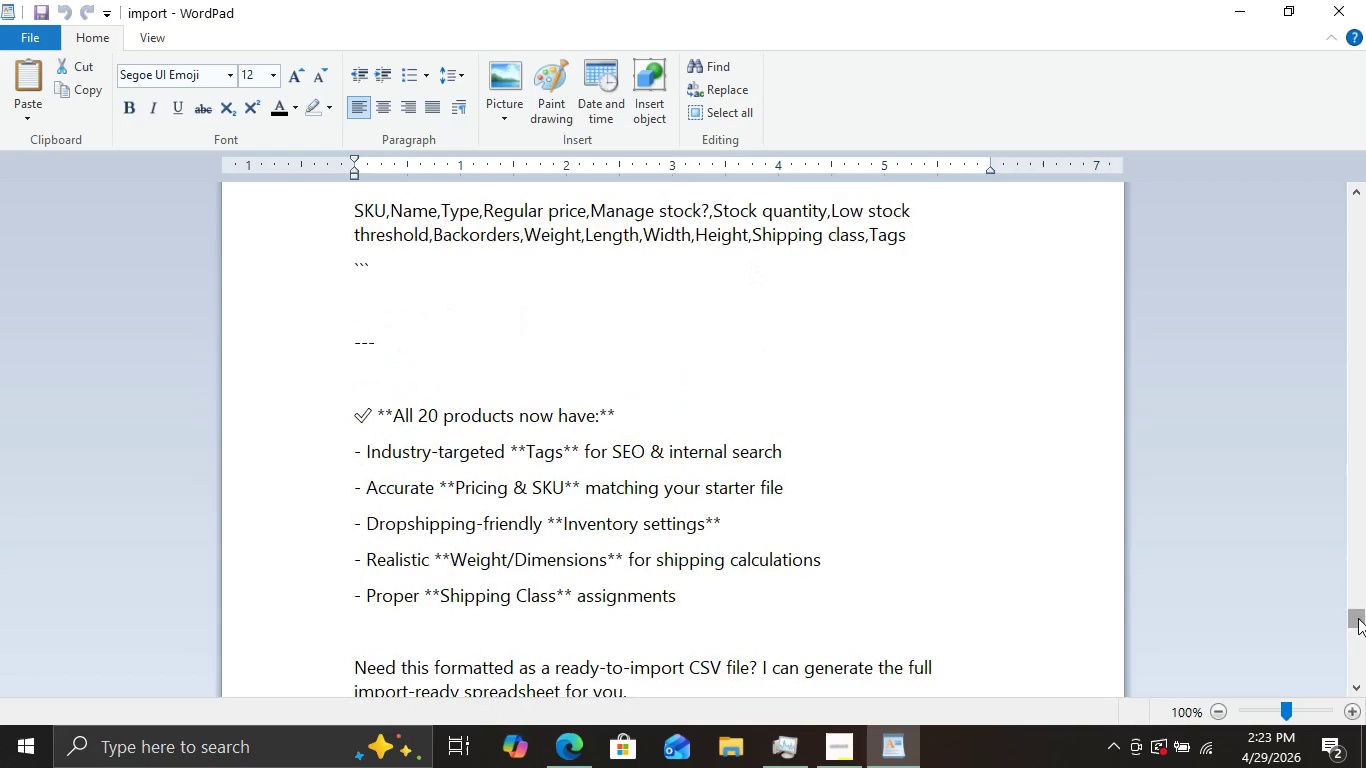 
left_click_drag(start_coordinate=[1358, 618], to_coordinate=[1336, 493])
 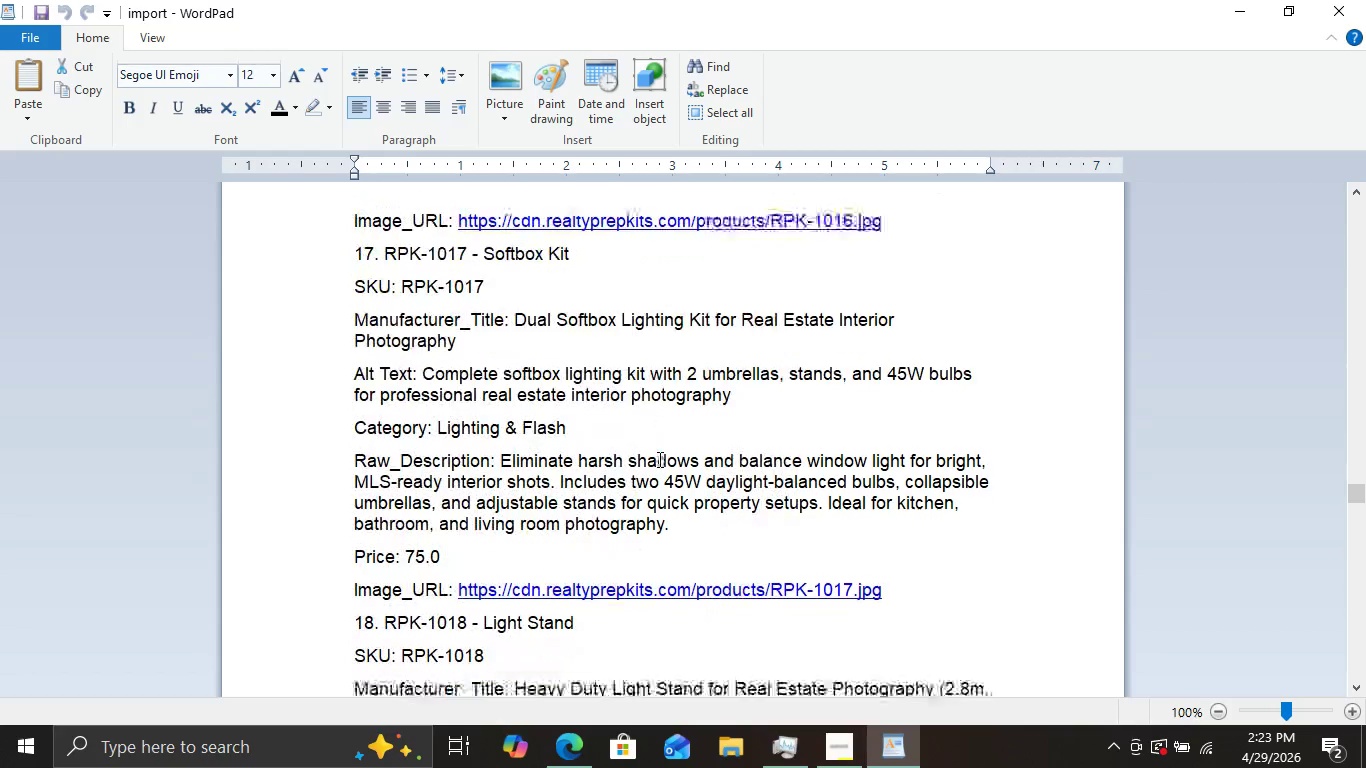 
scroll: coordinate [658, 459], scroll_direction: none, amount: 0.0
 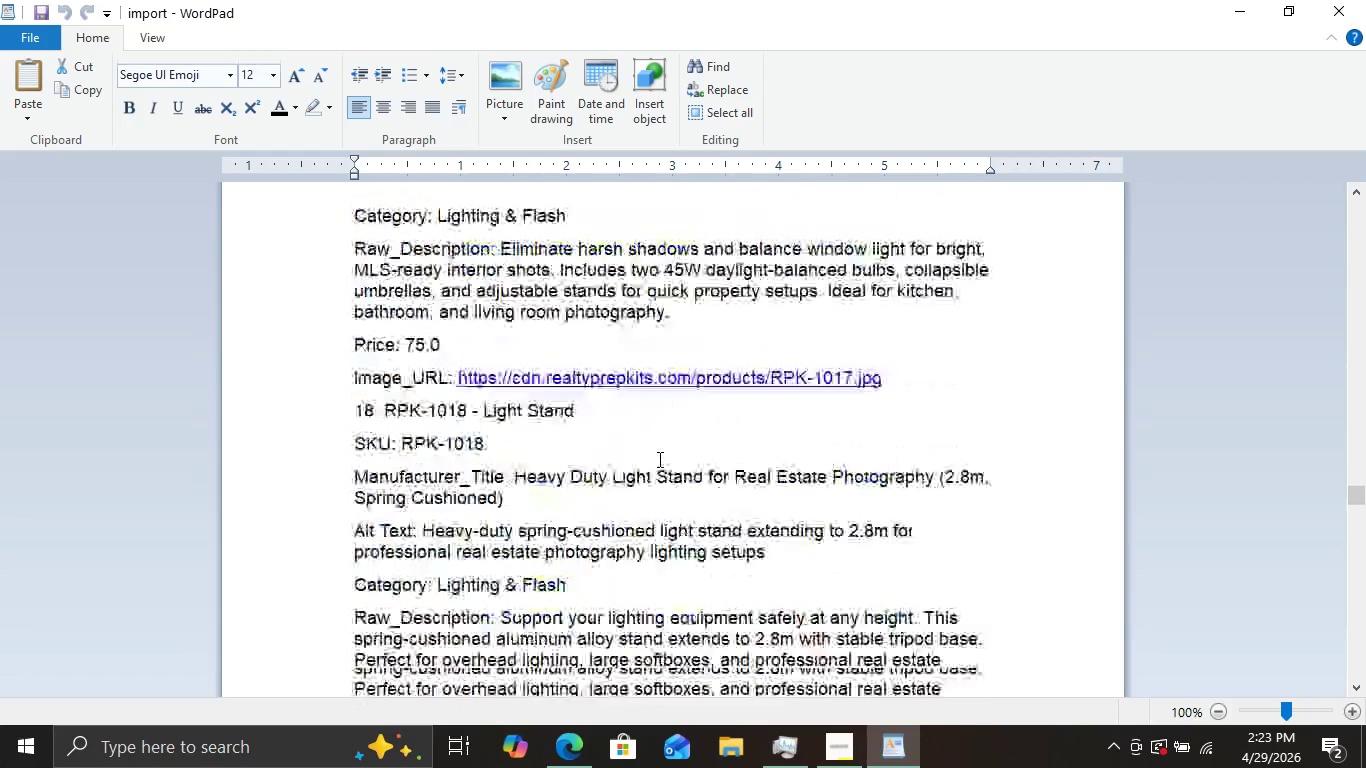 
scroll: coordinate [545, 559], scroll_direction: down, amount: 8.0
 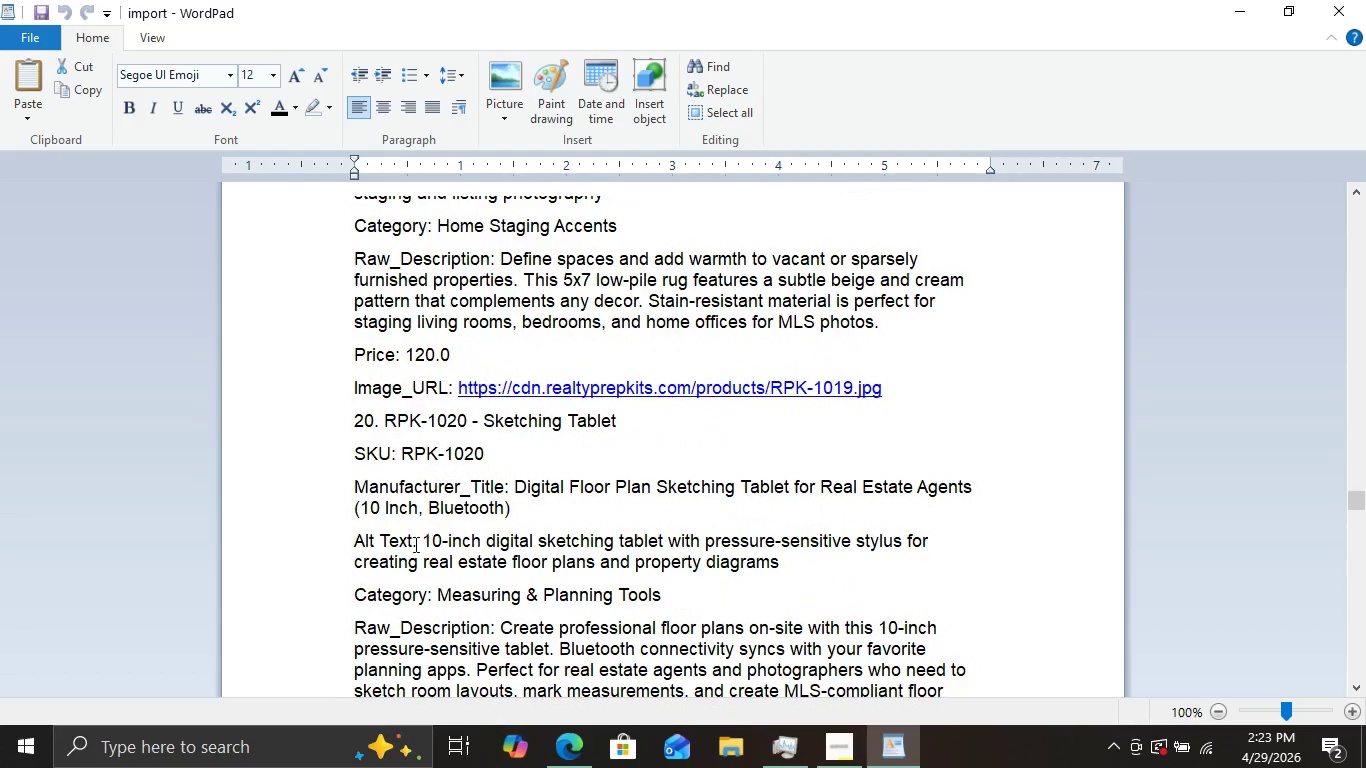 
wait(5.38)
 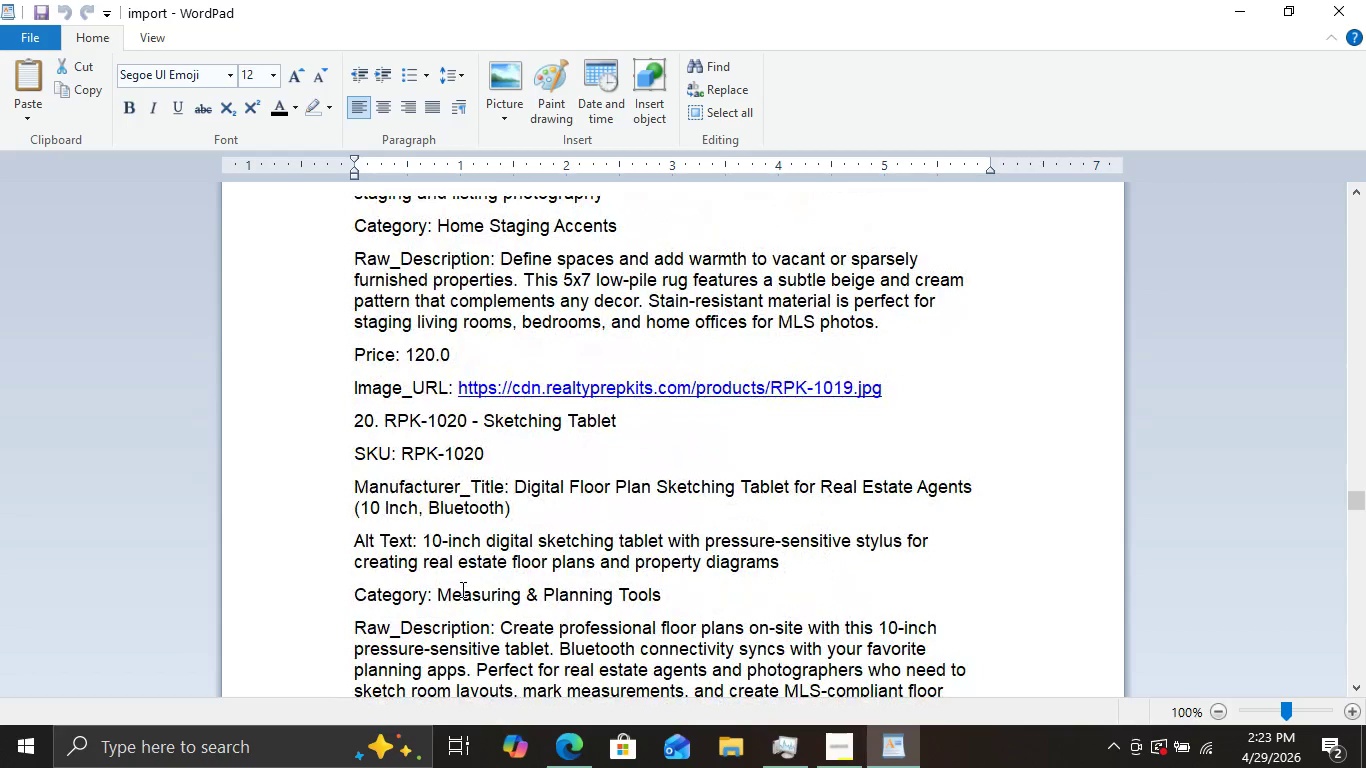 
left_click_drag(start_coordinate=[420, 535], to_coordinate=[793, 579])
 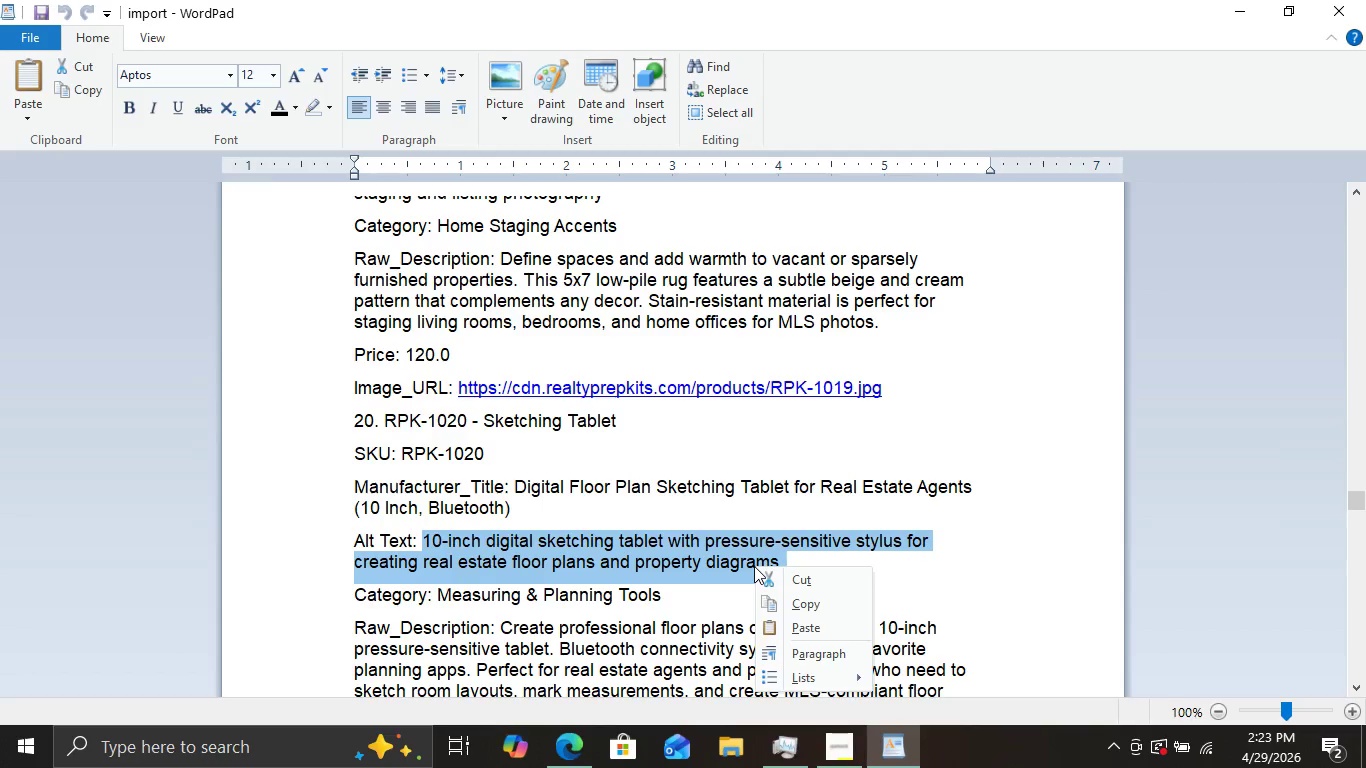 
right_click([754, 566])
 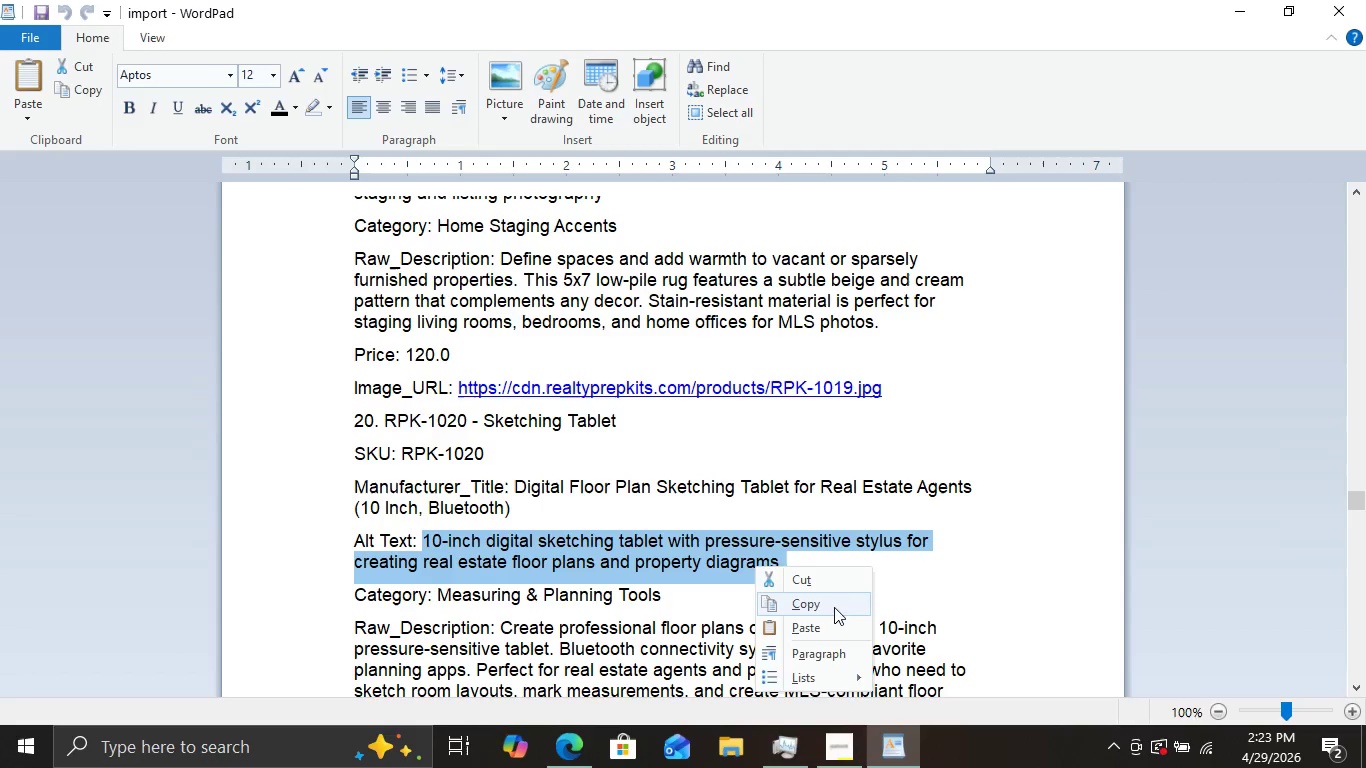 
left_click([835, 604])
 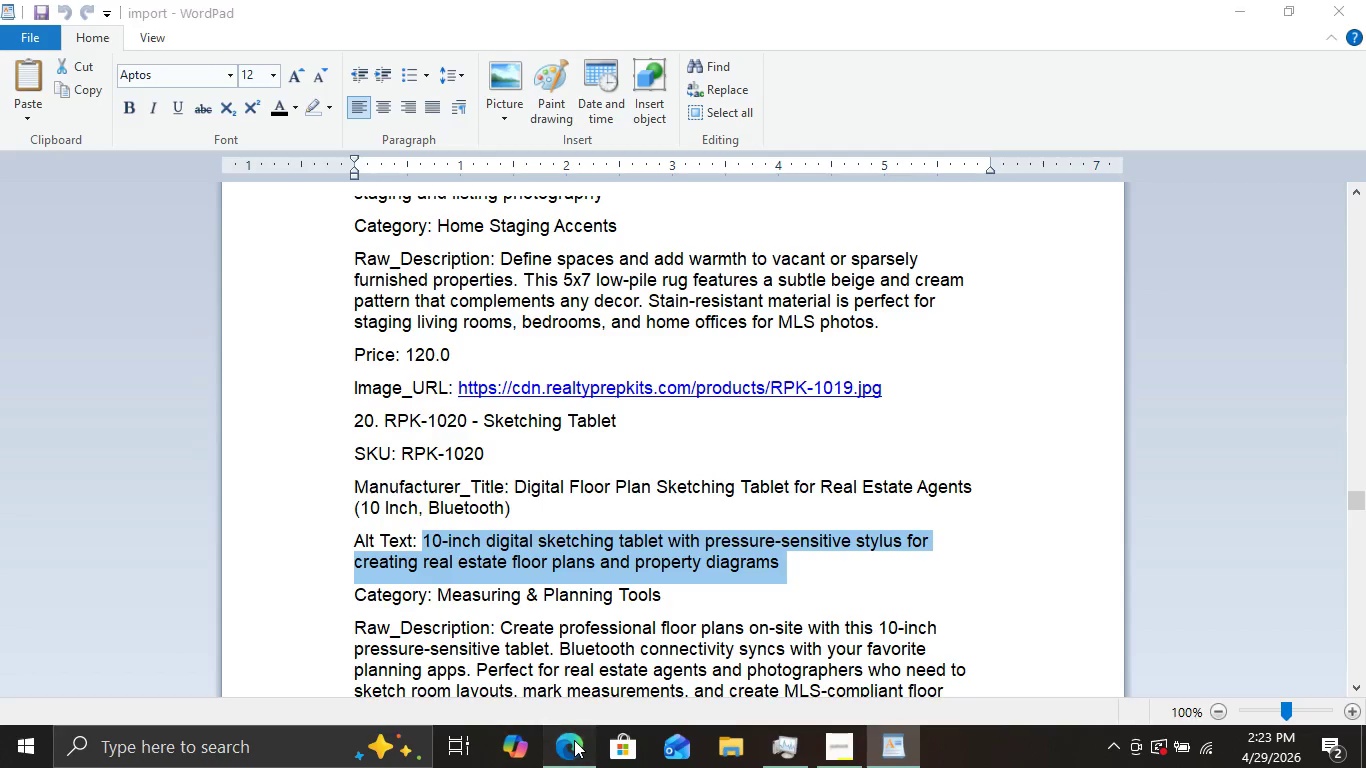 
left_click([574, 740])
 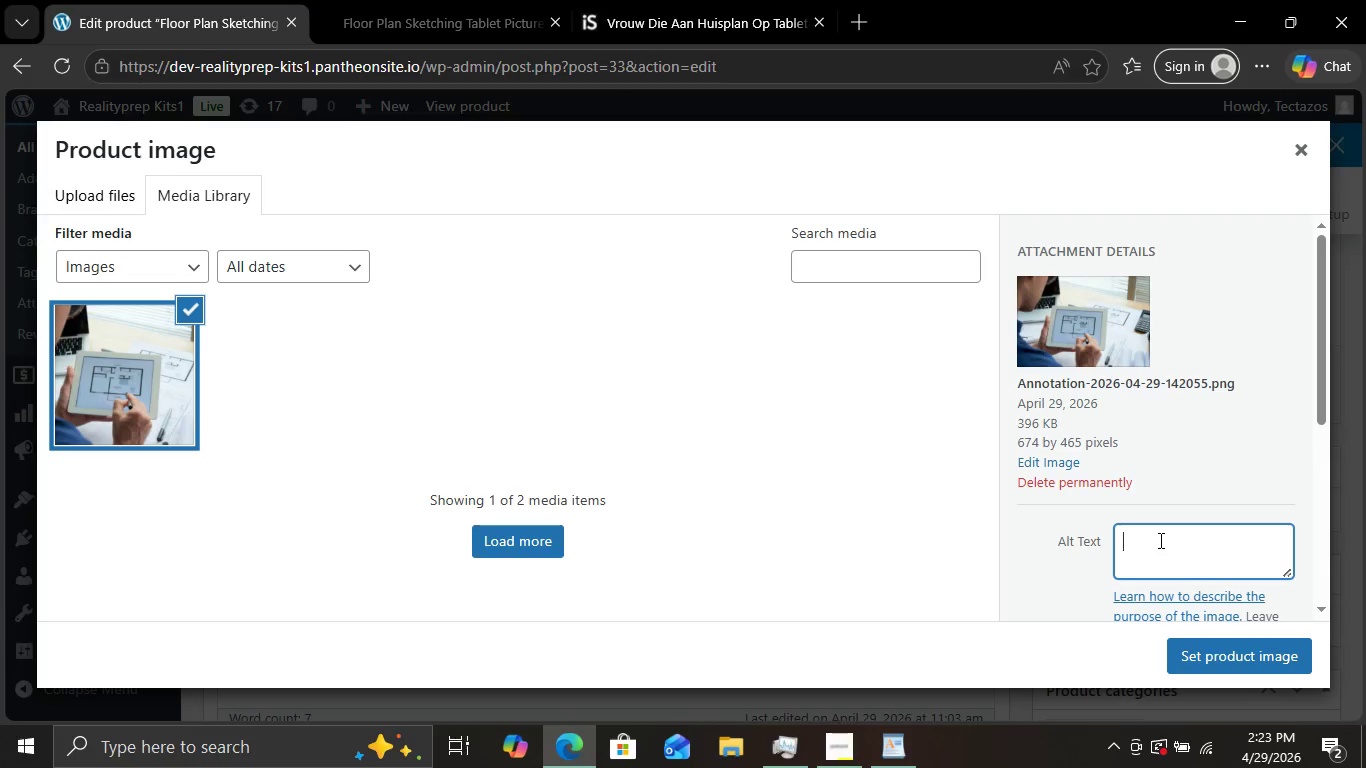 
left_click([1159, 540])
 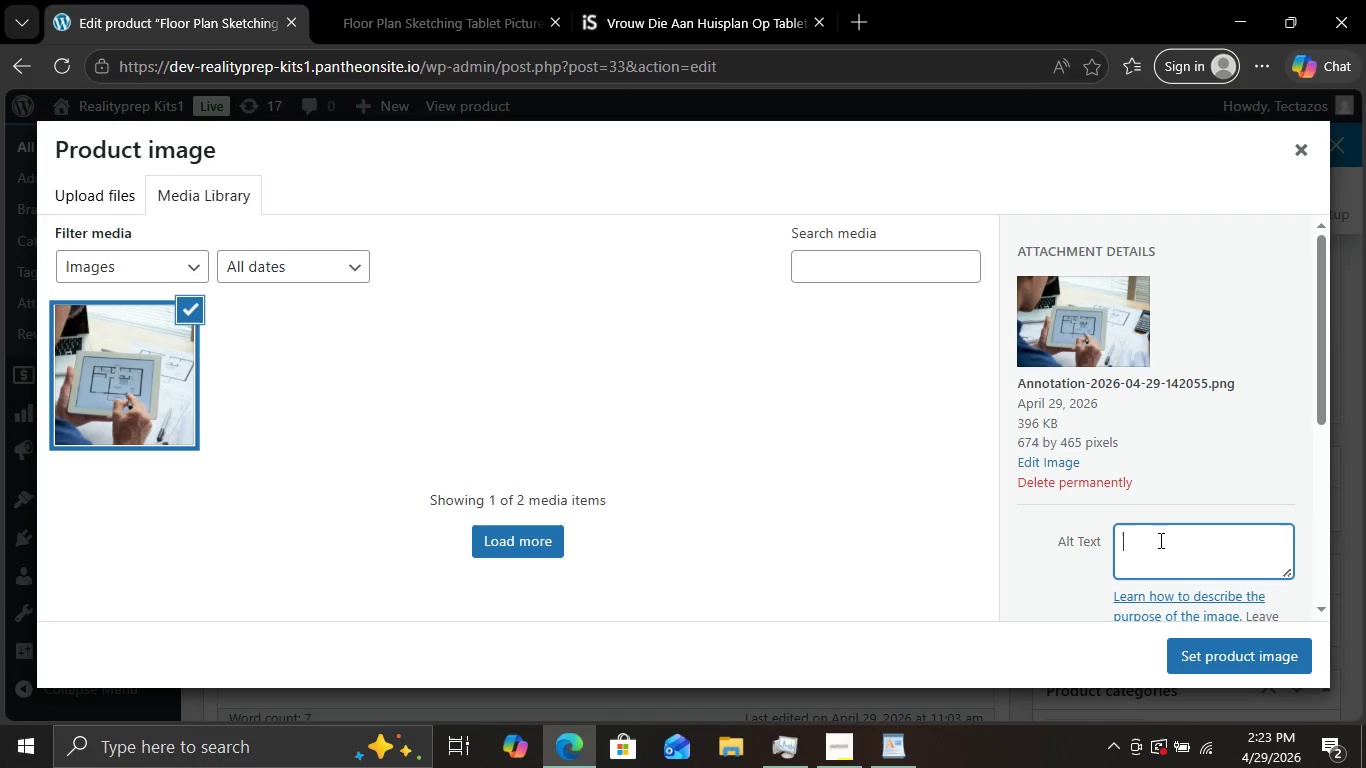 
key(Control+V)
 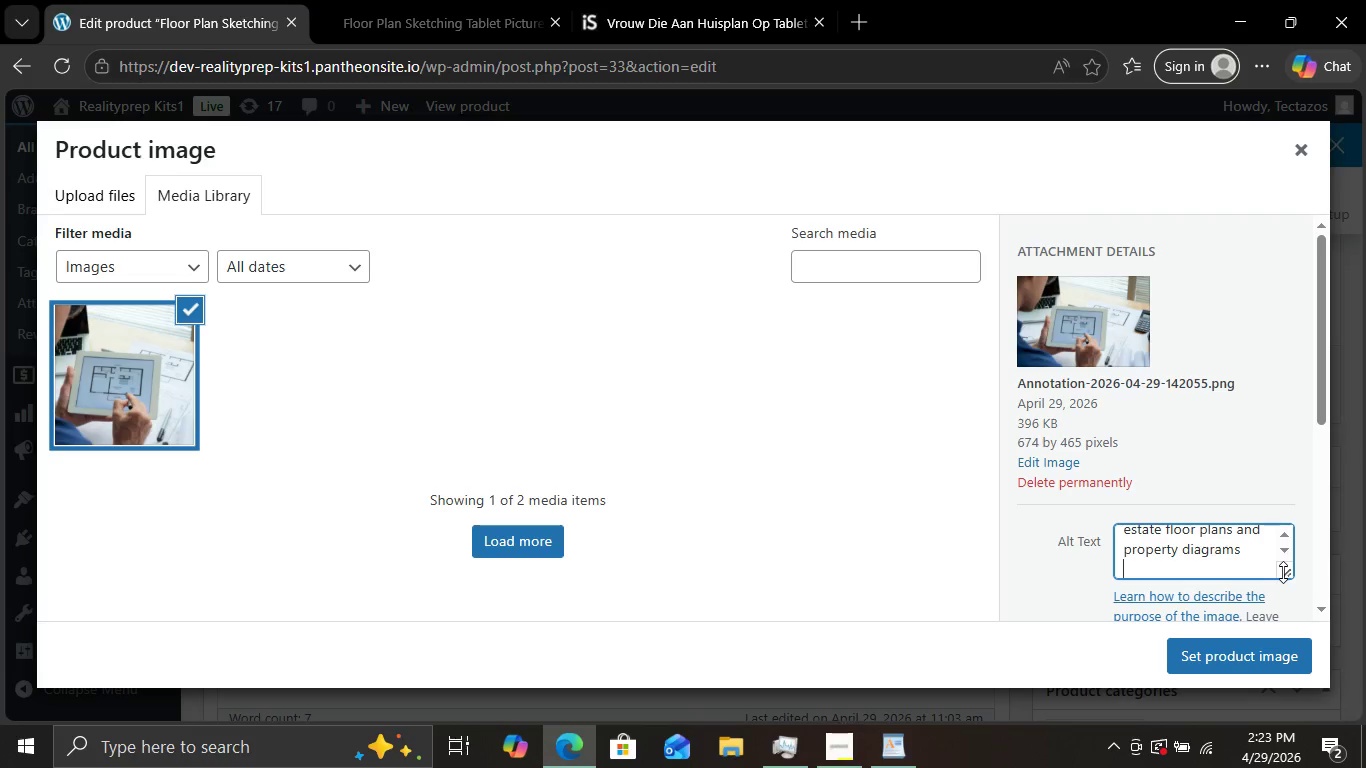 
left_click_drag(start_coordinate=[1283, 572], to_coordinate=[1279, 661])
 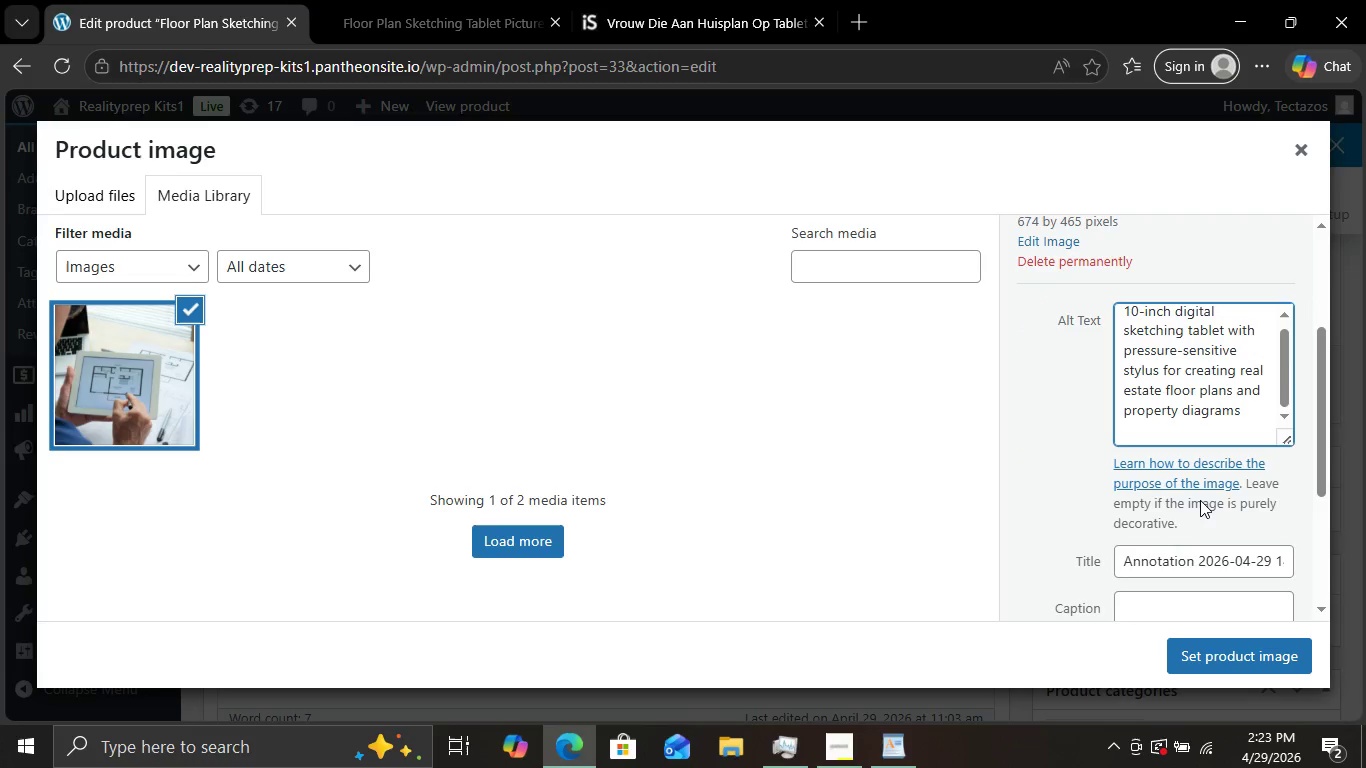 
scroll: coordinate [1200, 500], scroll_direction: down, amount: 2.0
 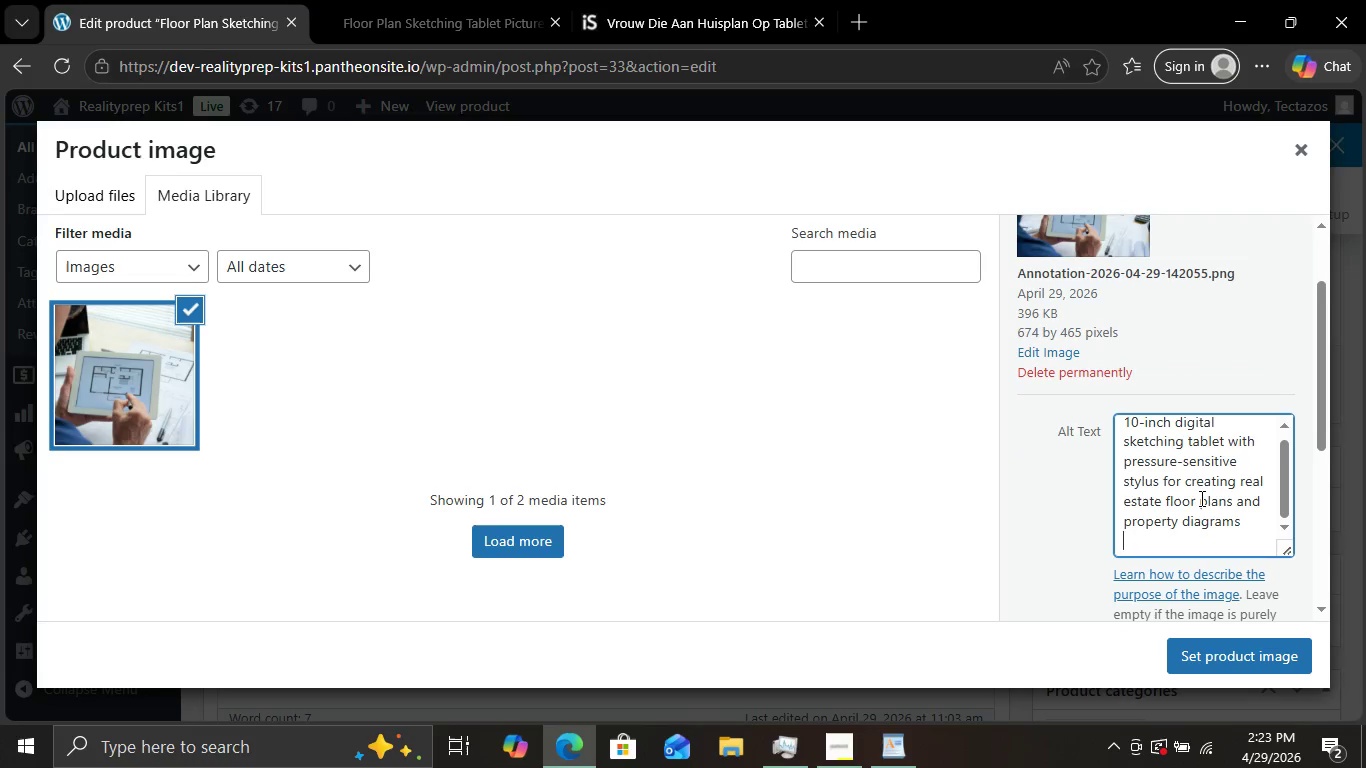 
scroll: coordinate [1200, 498], scroll_direction: none, amount: 0.0
 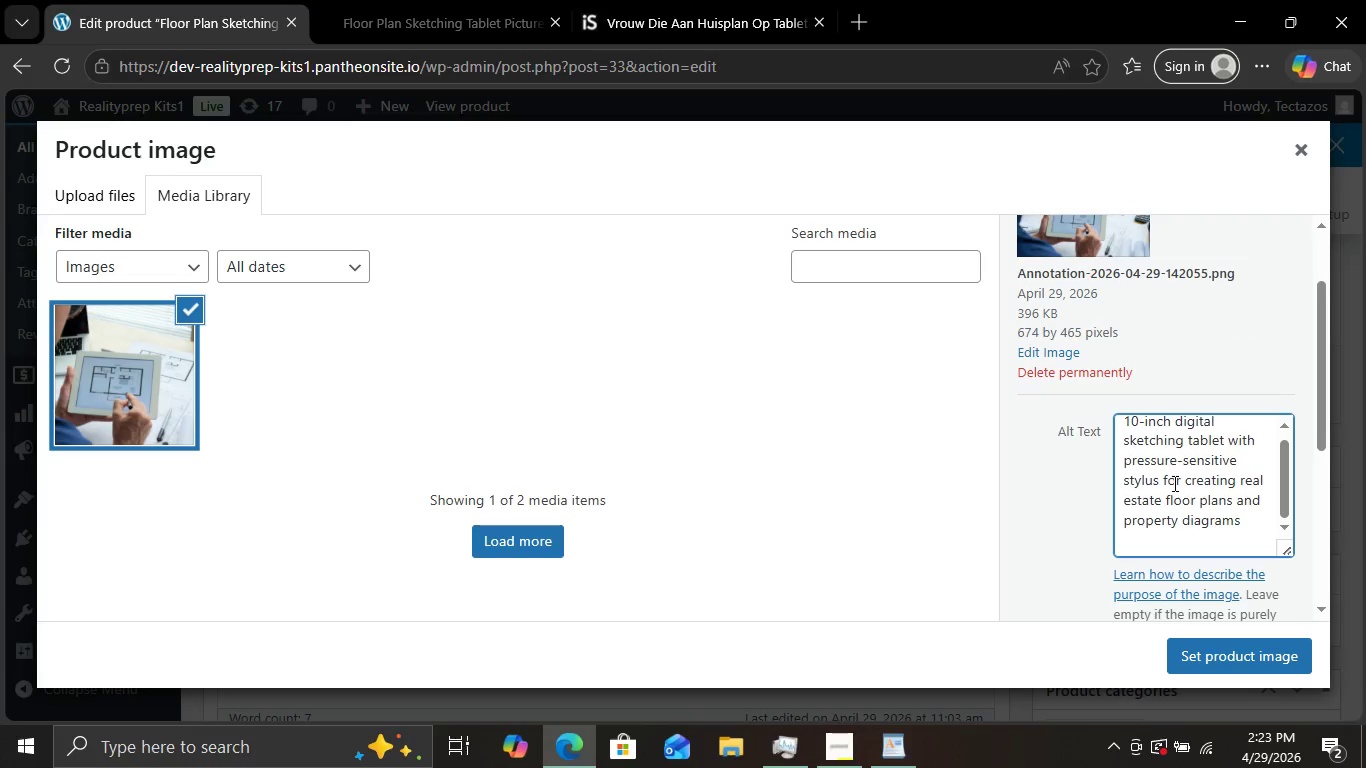 
scroll: coordinate [1165, 554], scroll_direction: down, amount: 7.0
 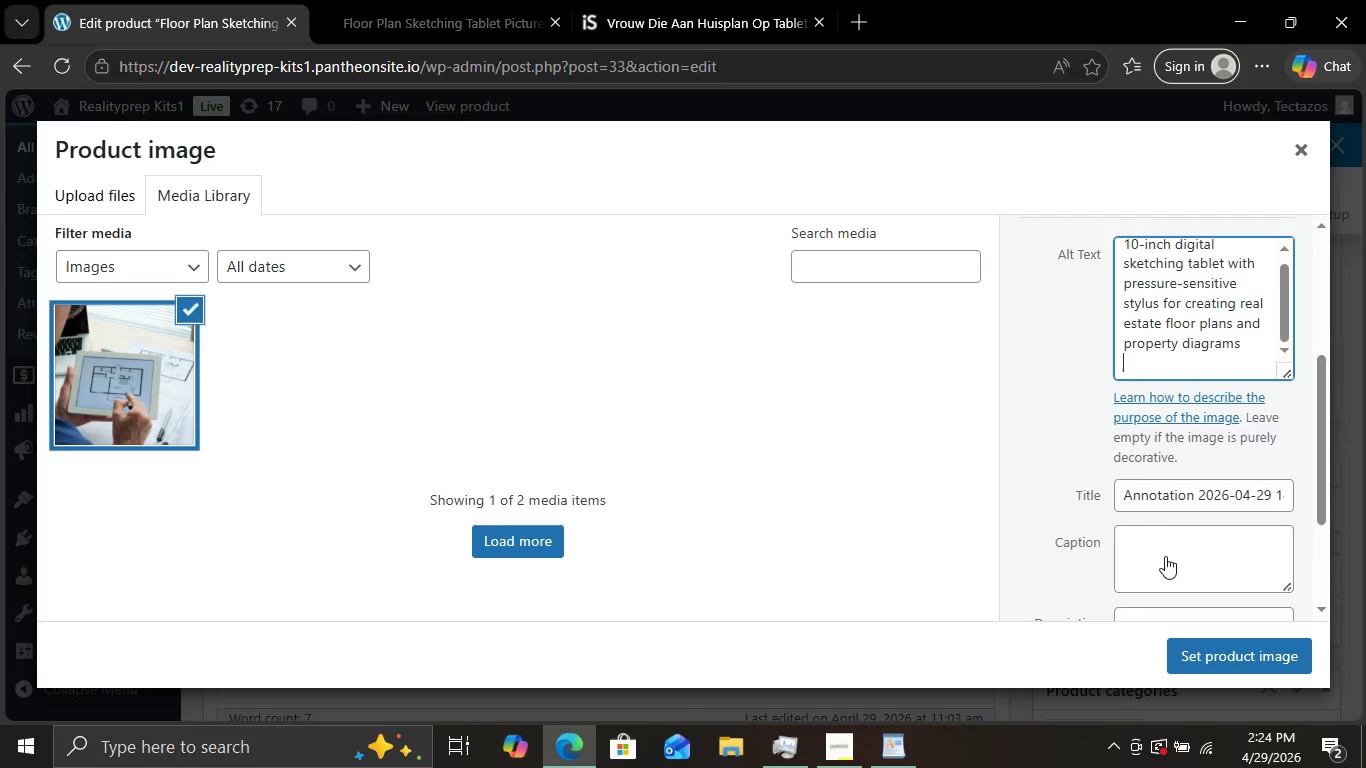 
scroll: coordinate [1165, 556], scroll_direction: up, amount: 3.0
 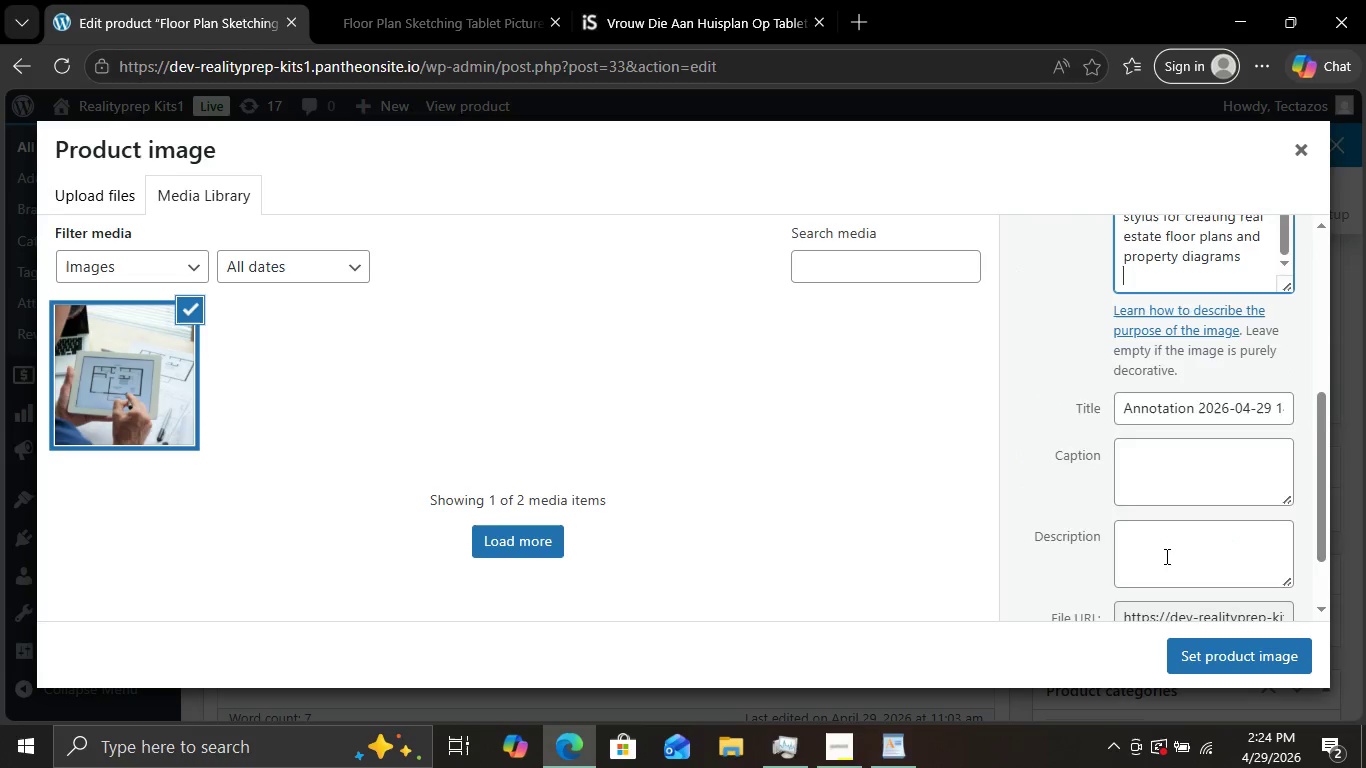 
scroll: coordinate [1165, 556], scroll_direction: down, amount: 1.0
 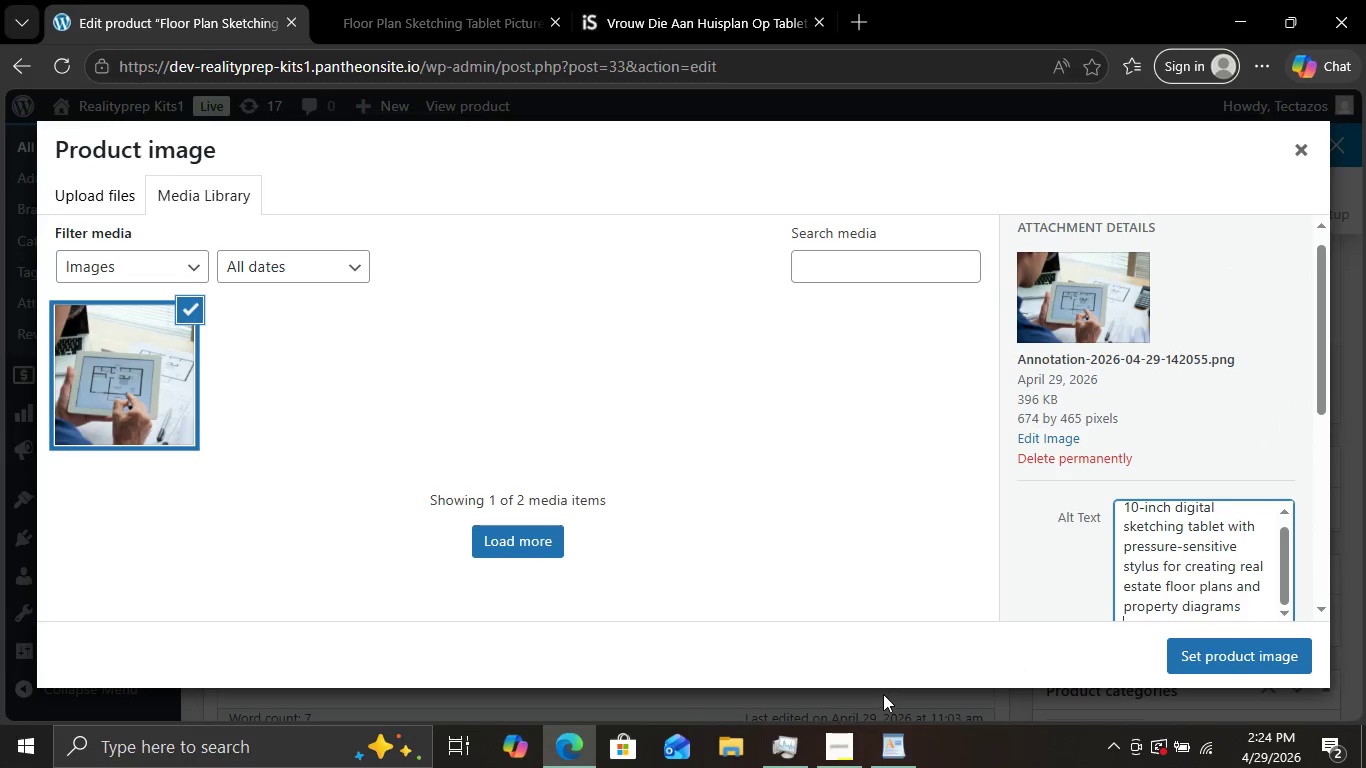 
left_click([847, 731])